 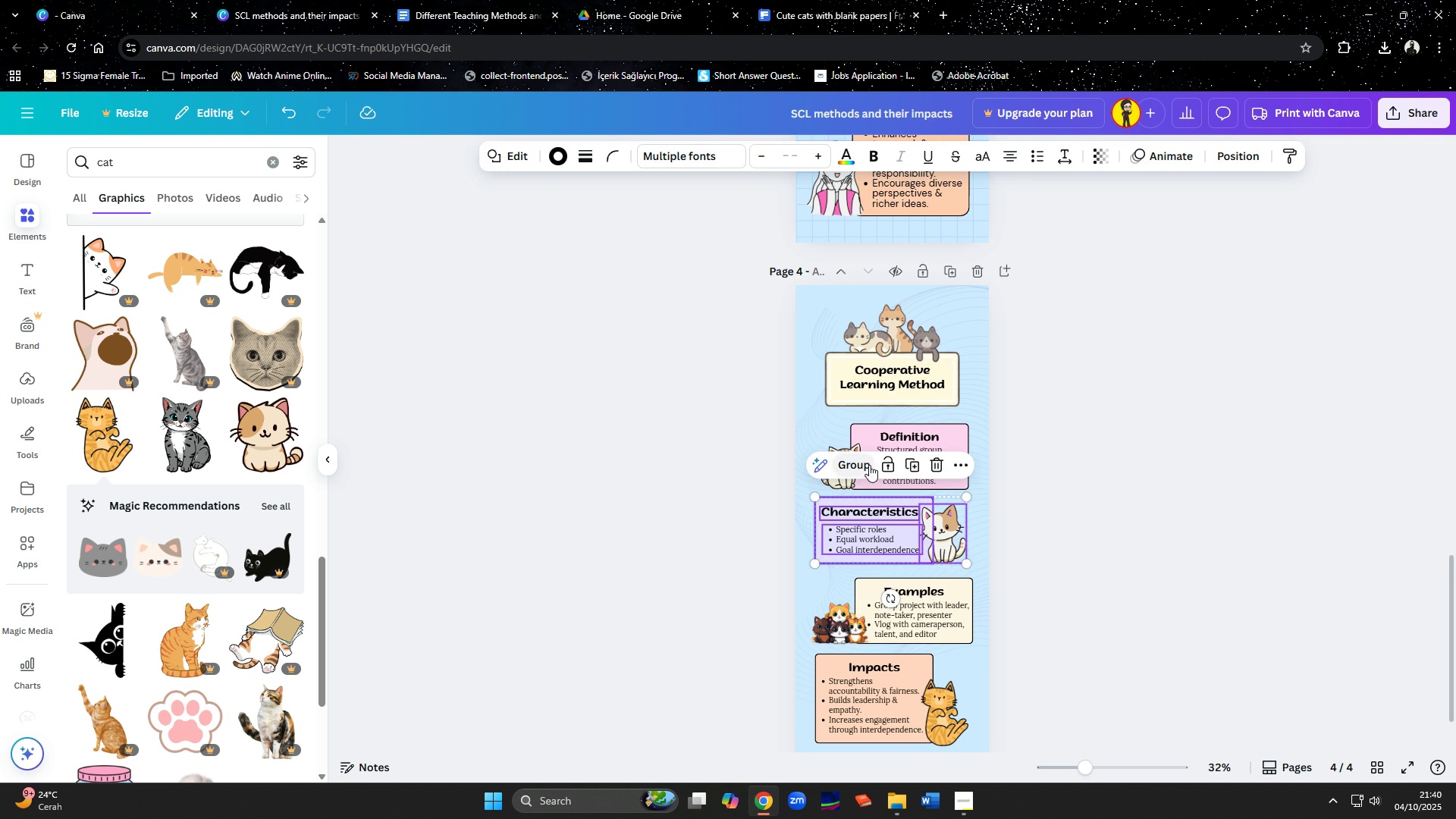 
left_click([1132, 578])
 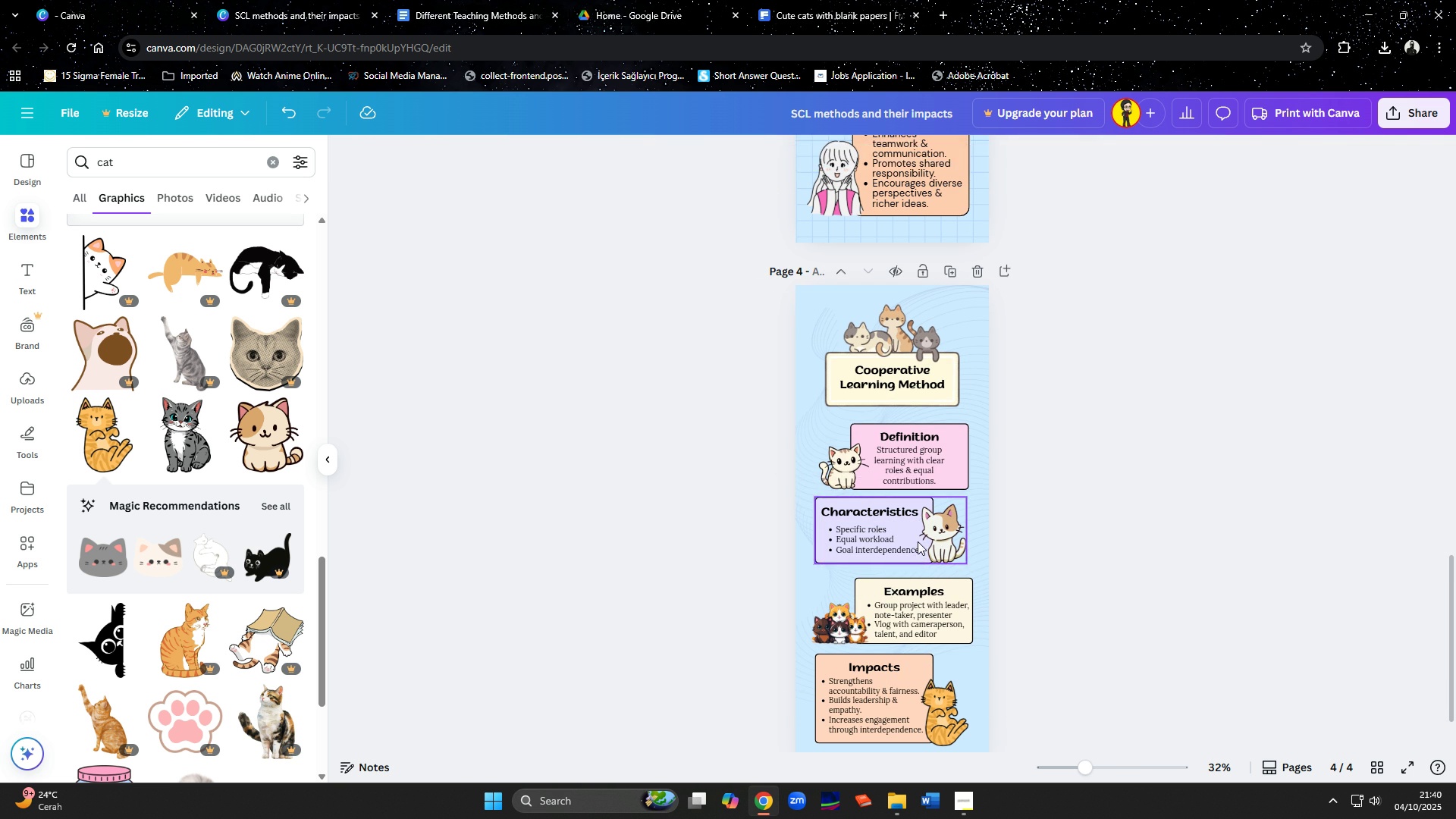 
double_click([918, 541])
 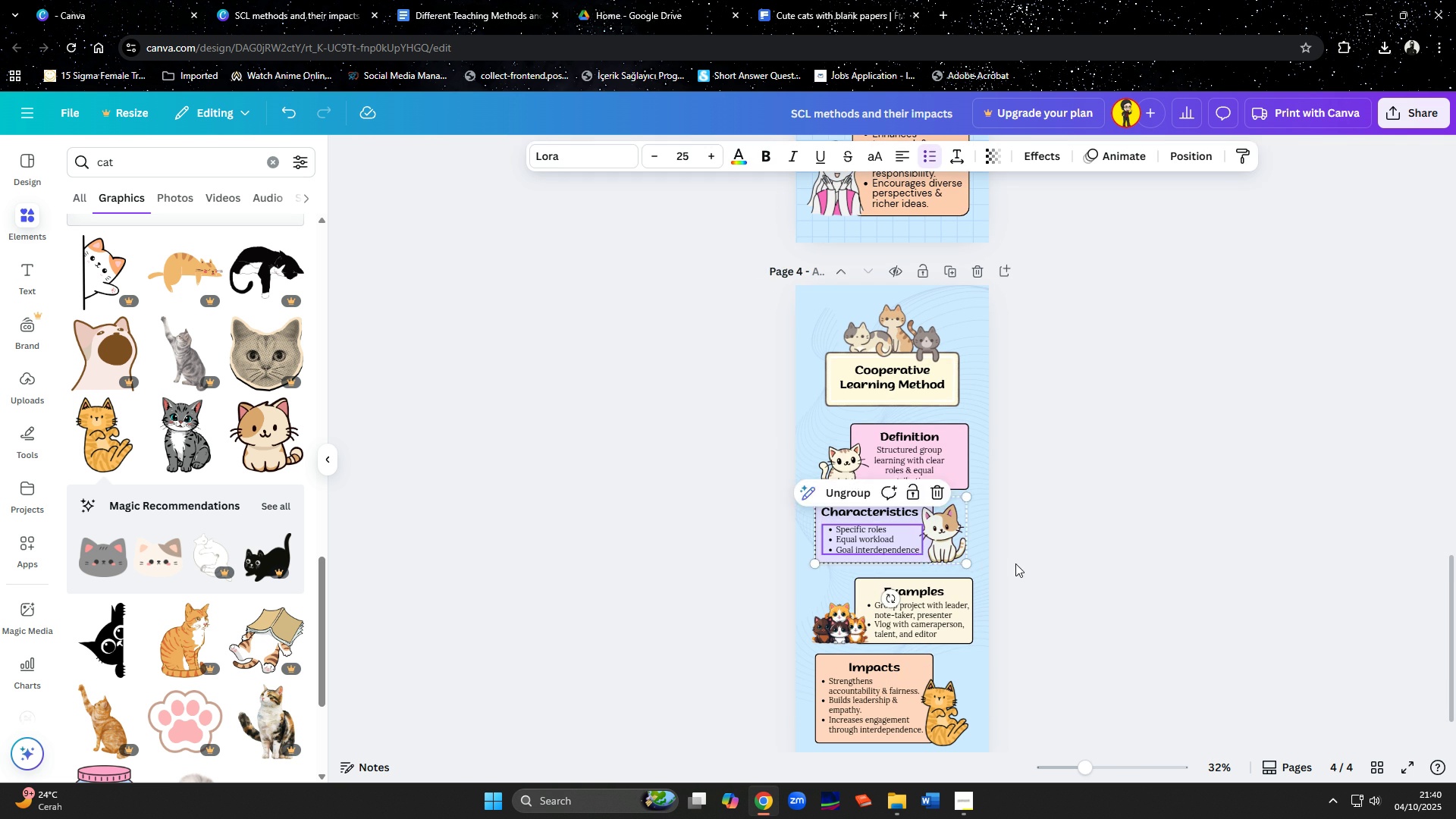 
key(ArrowDown)
 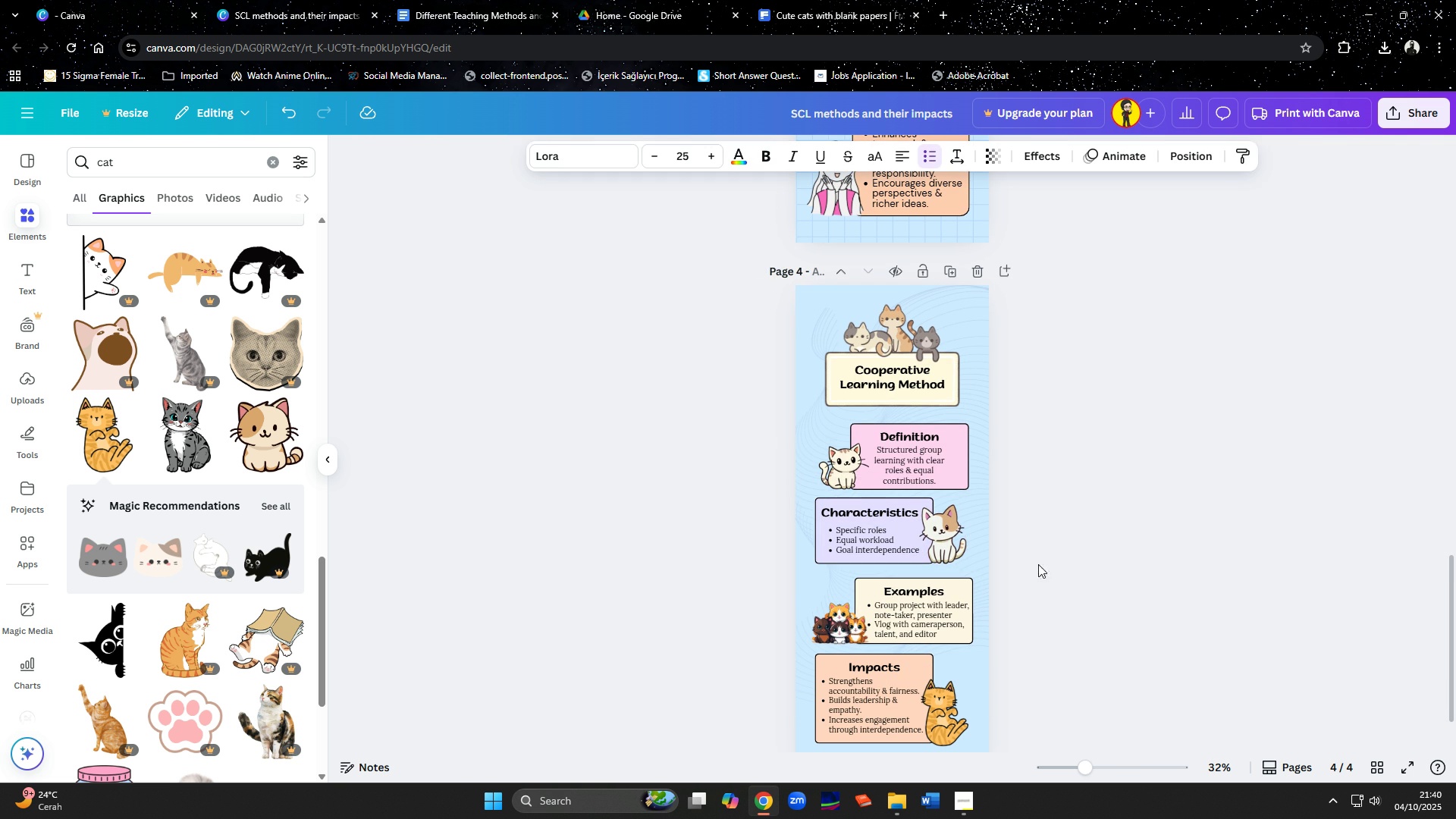 
key(ArrowDown)
 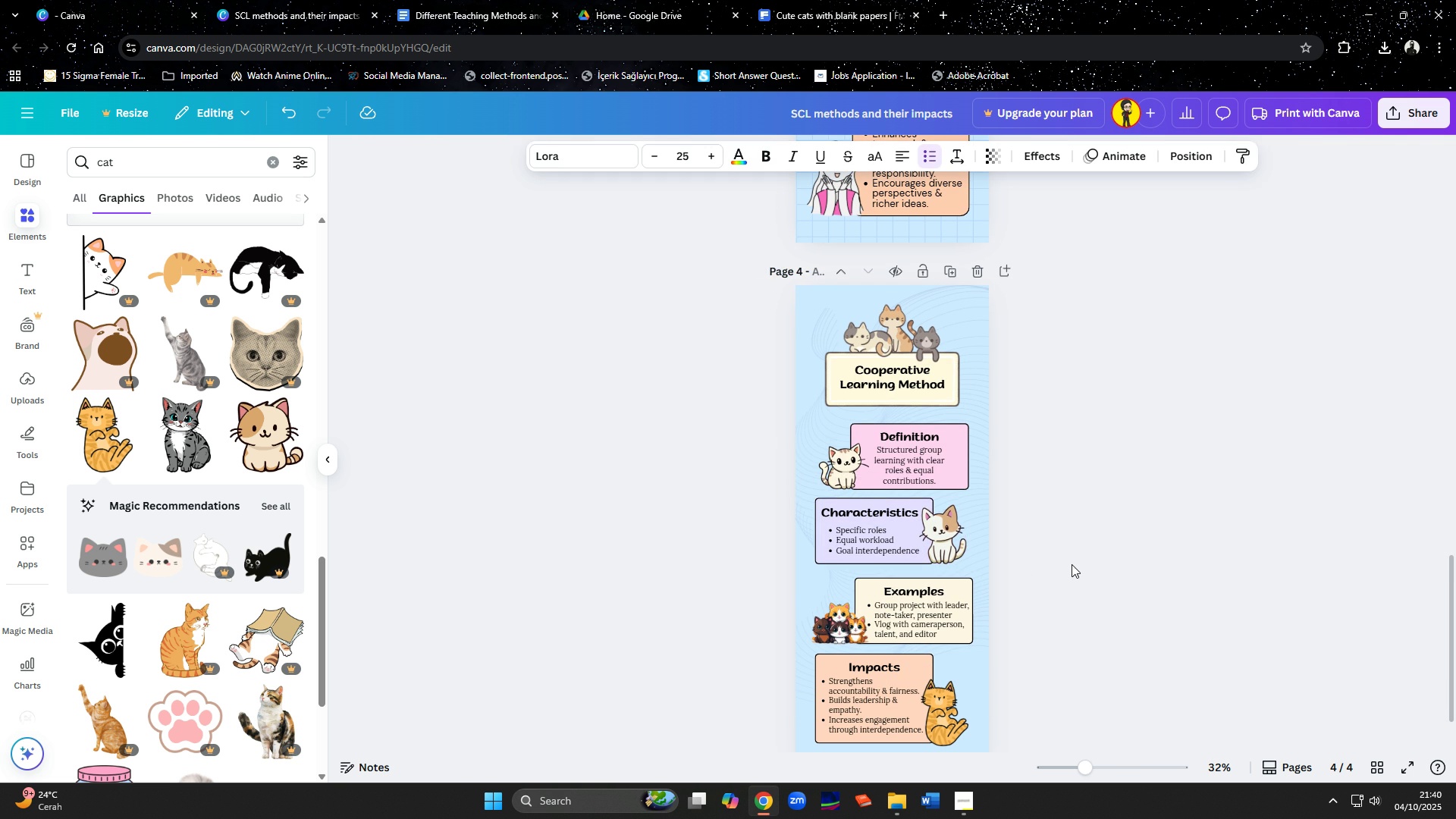 
key(ArrowDown)
 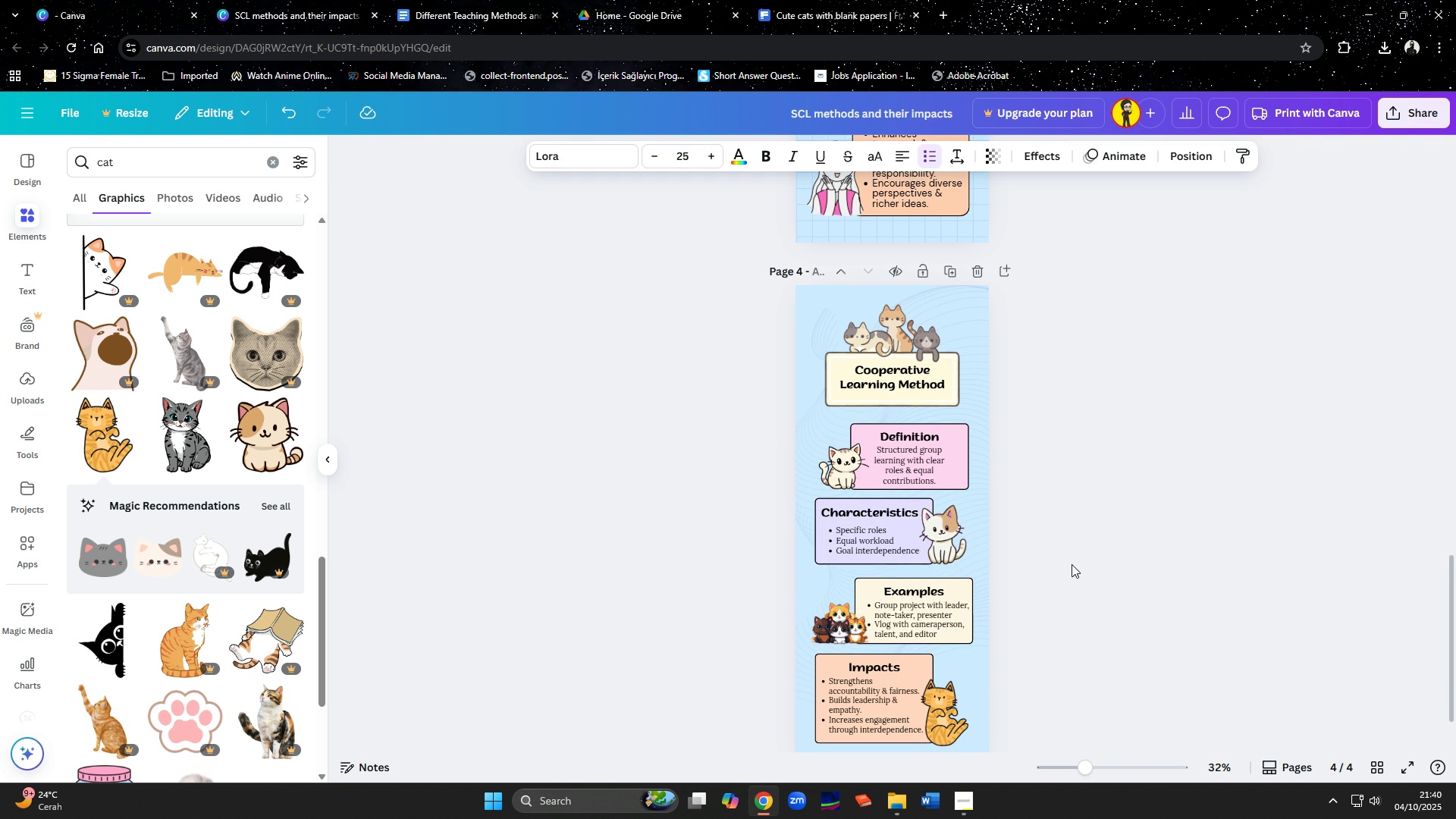 
key(ArrowDown)
 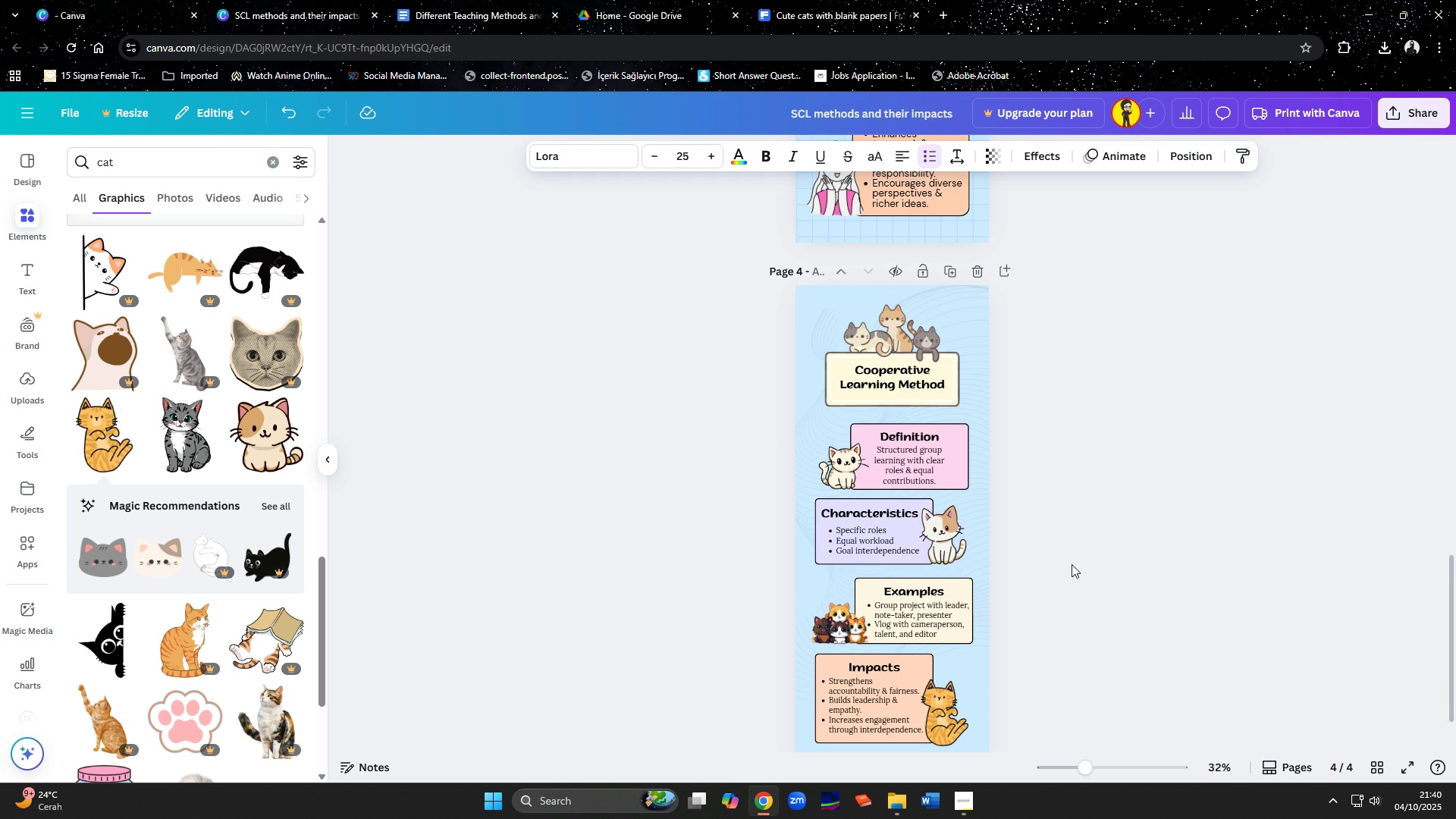 
key(ArrowDown)
 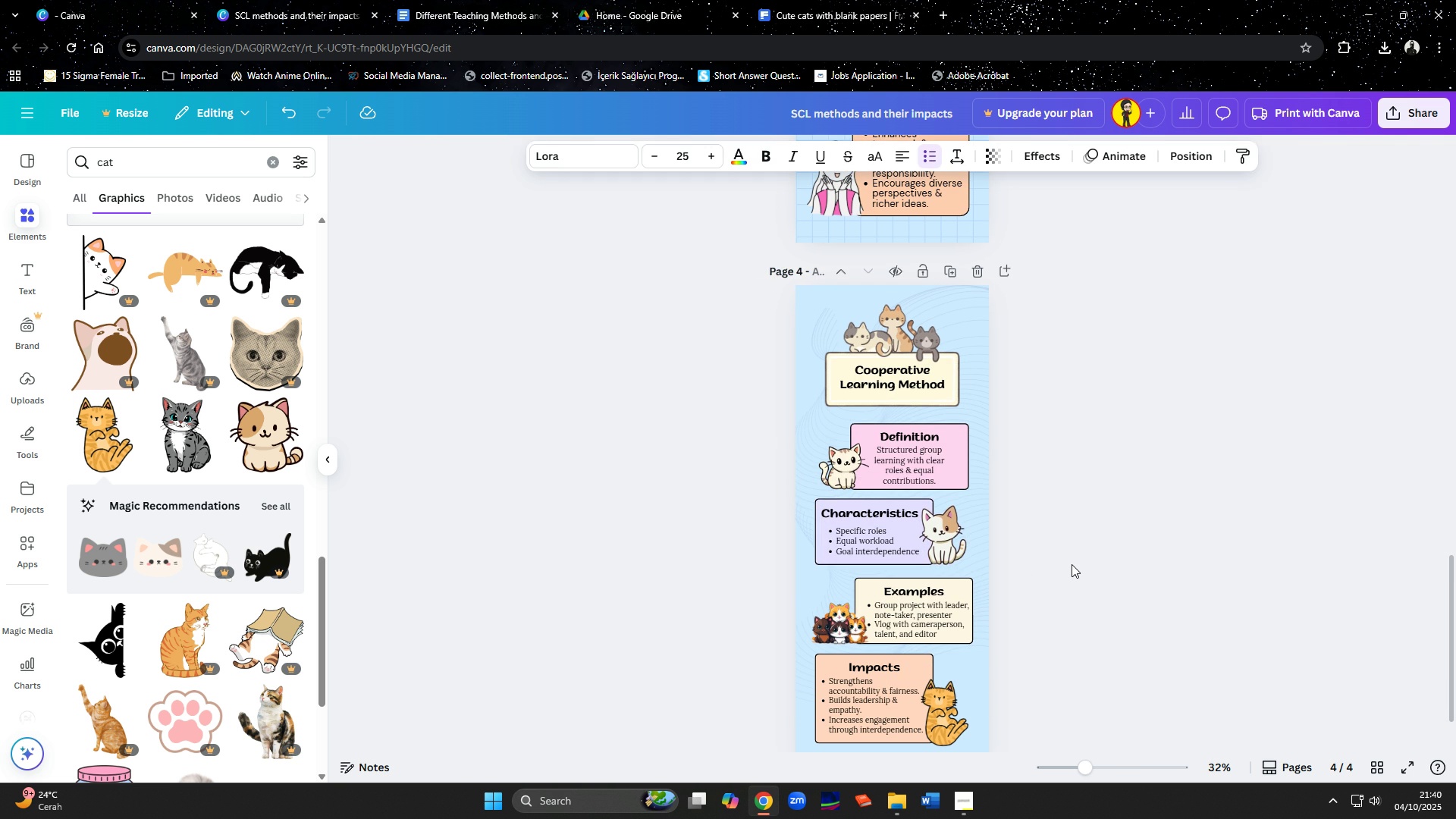 
key(ArrowDown)
 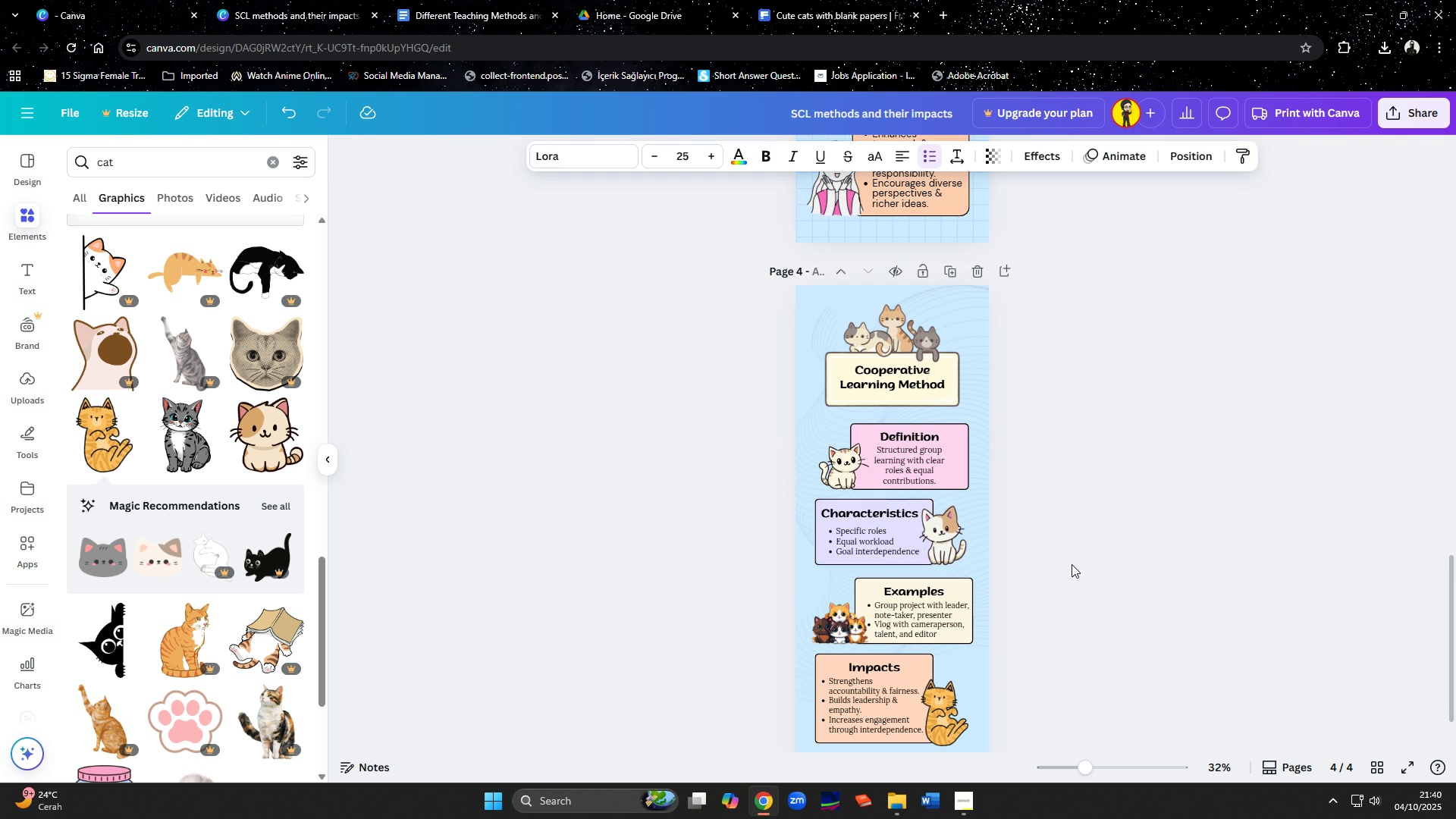 
key(ArrowDown)
 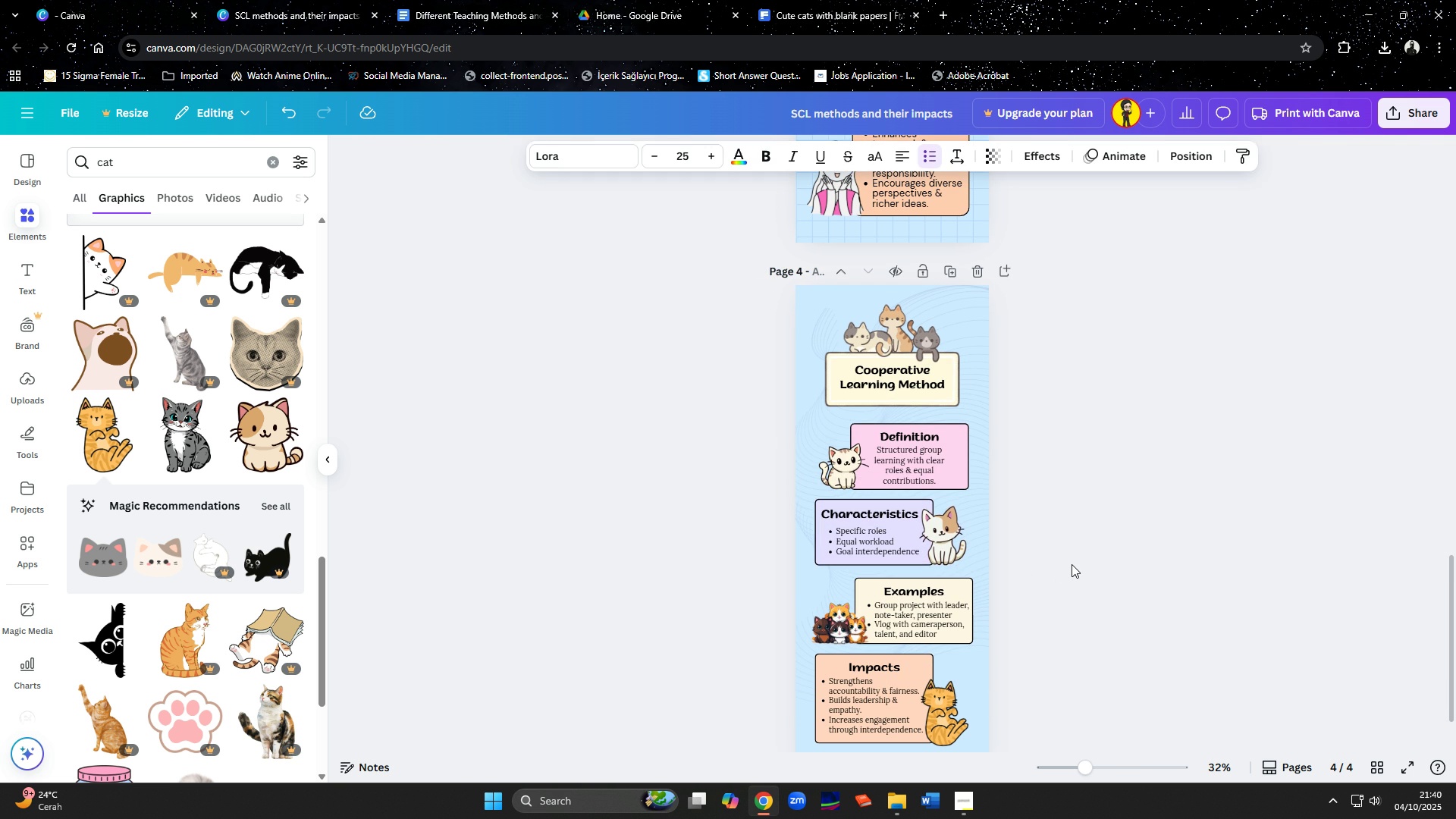 
key(ArrowDown)
 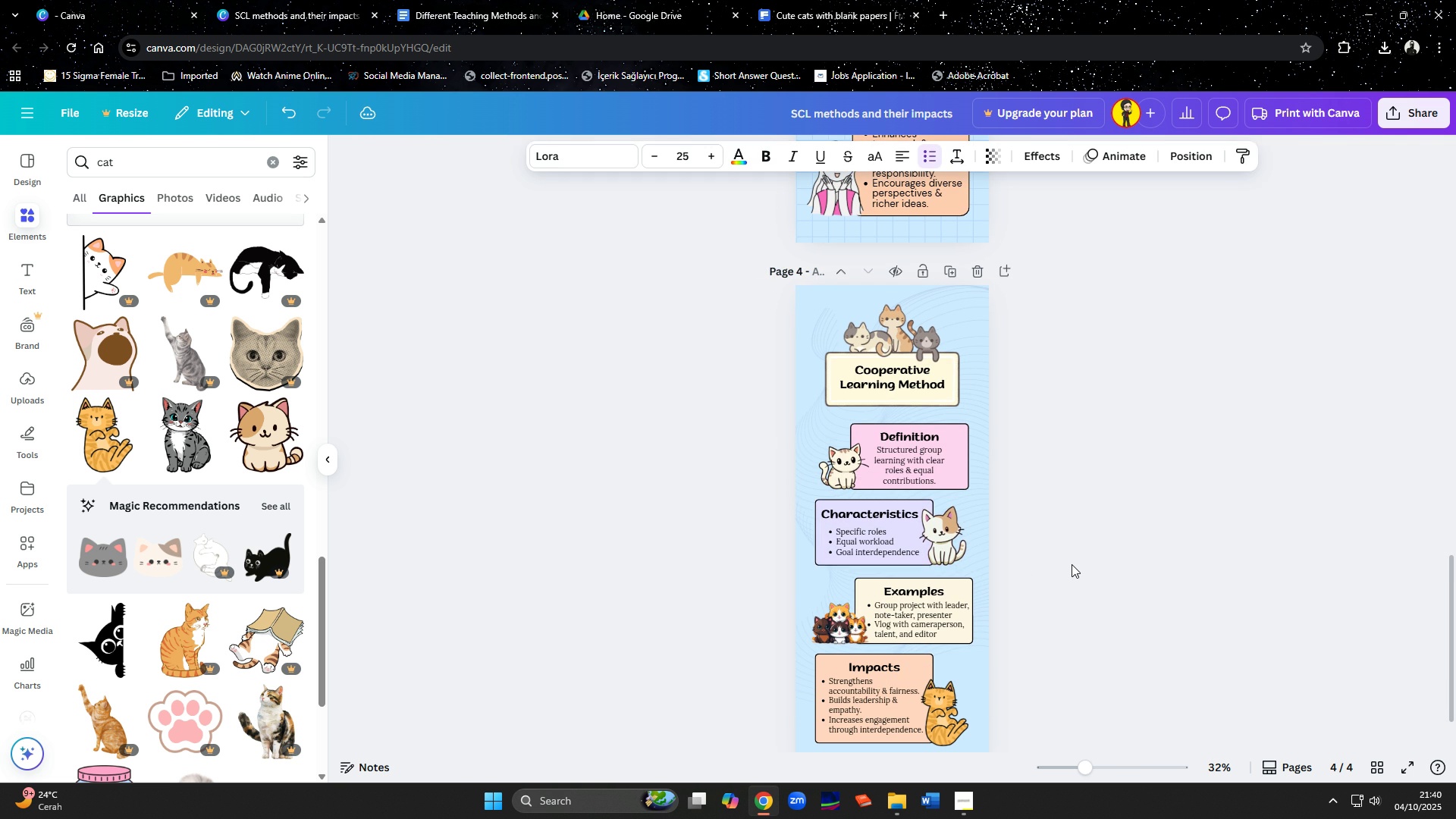 
key(ArrowDown)
 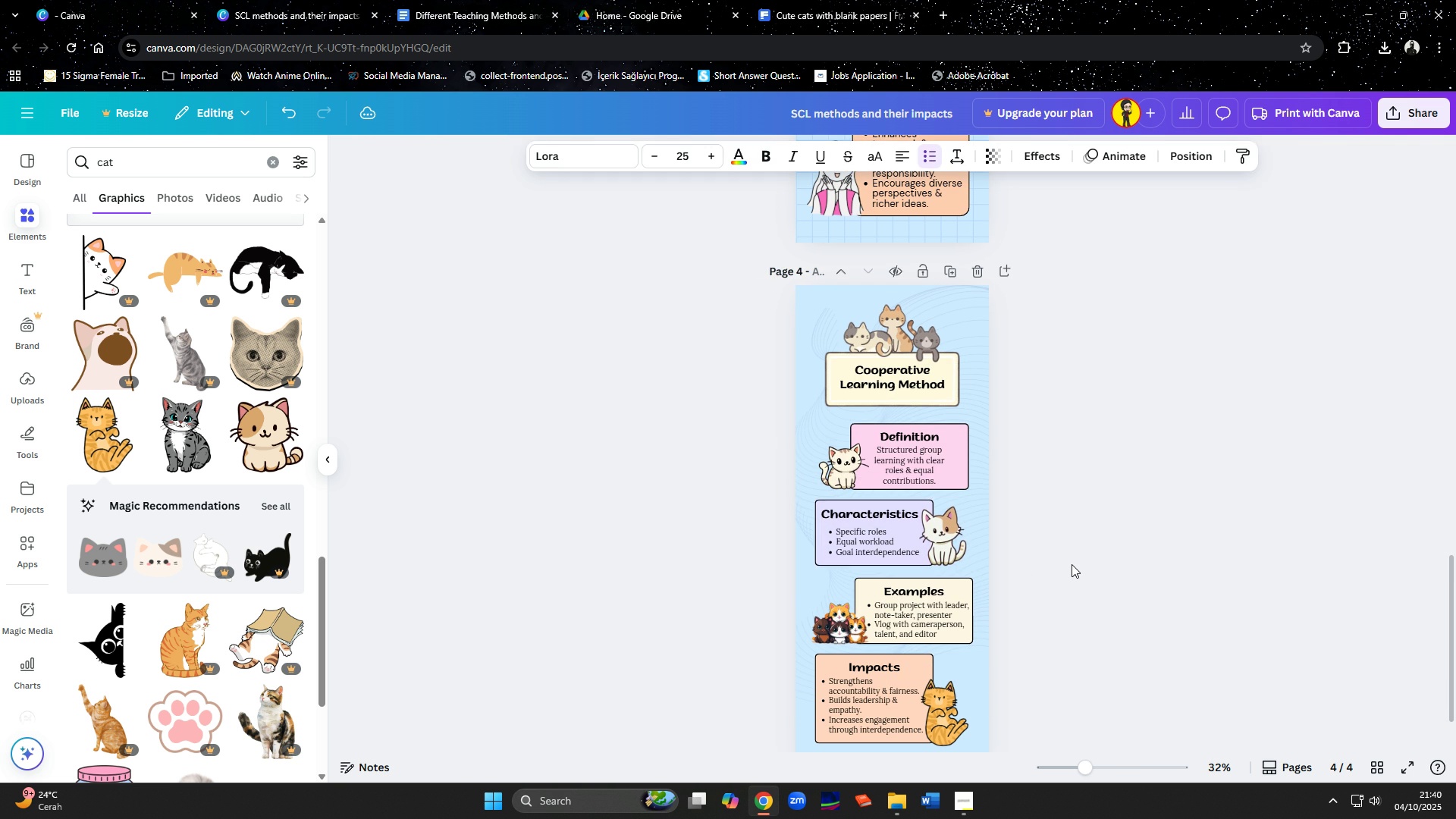 
key(ArrowDown)
 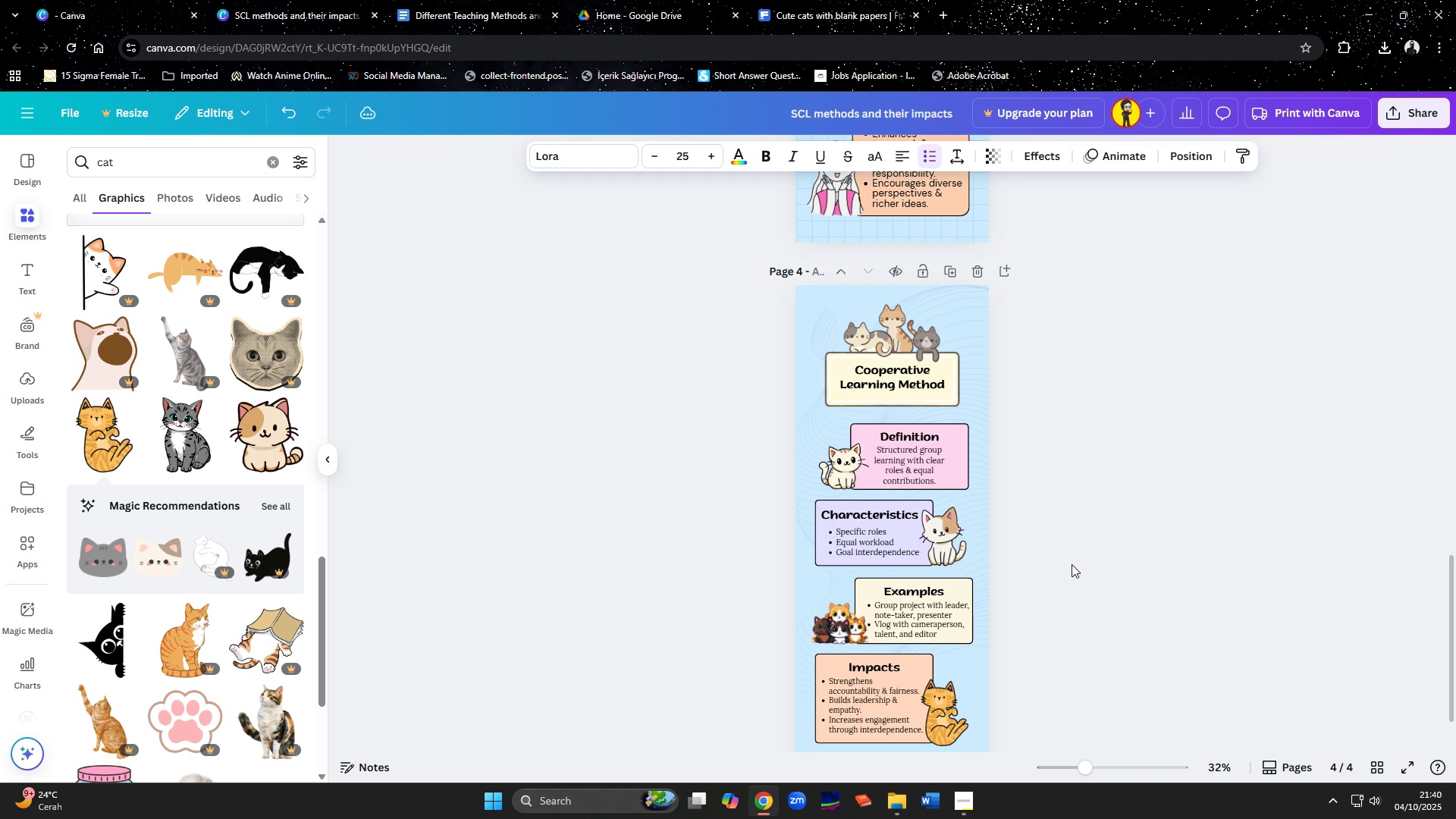 
key(ArrowDown)
 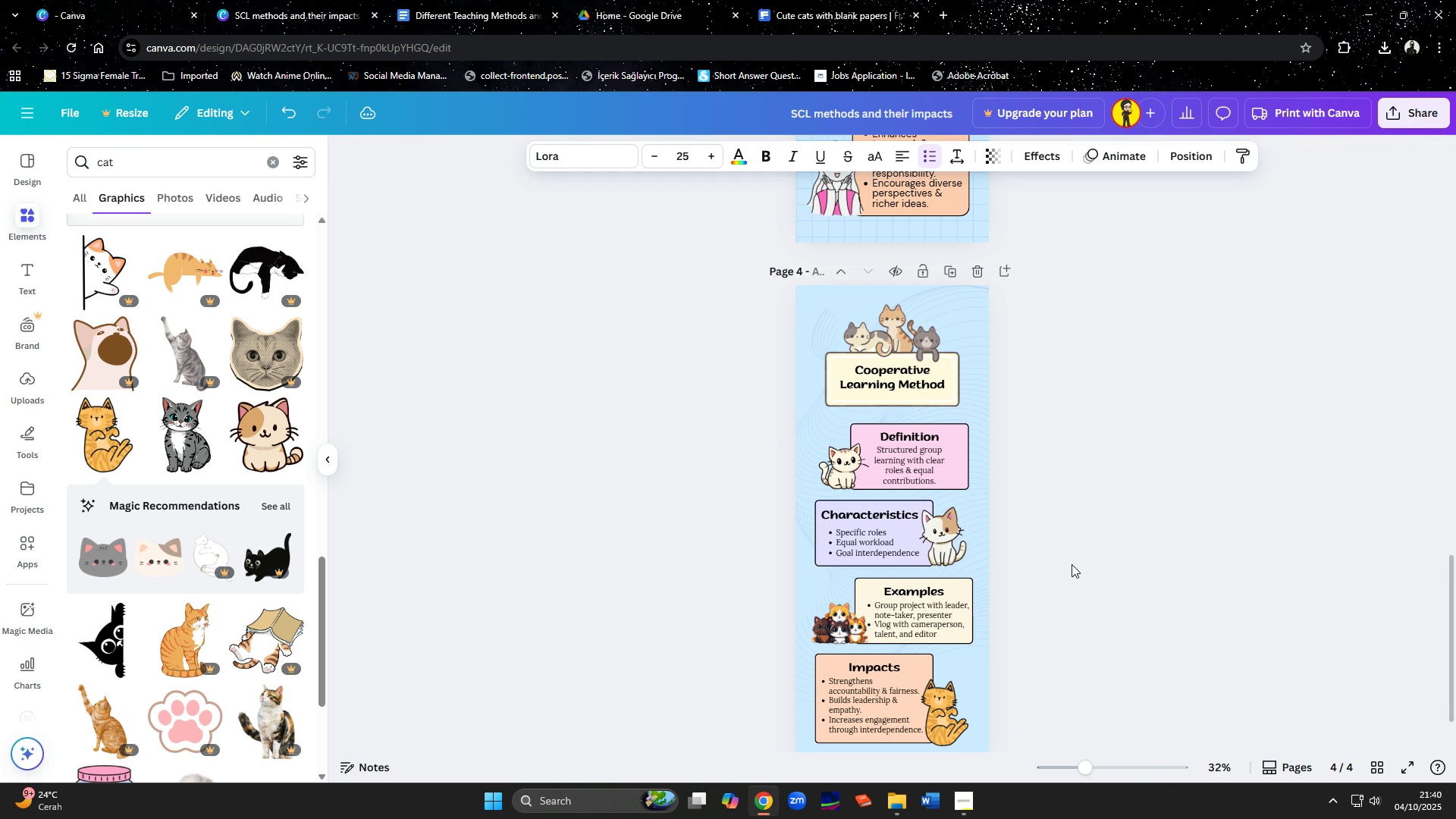 
key(ArrowDown)
 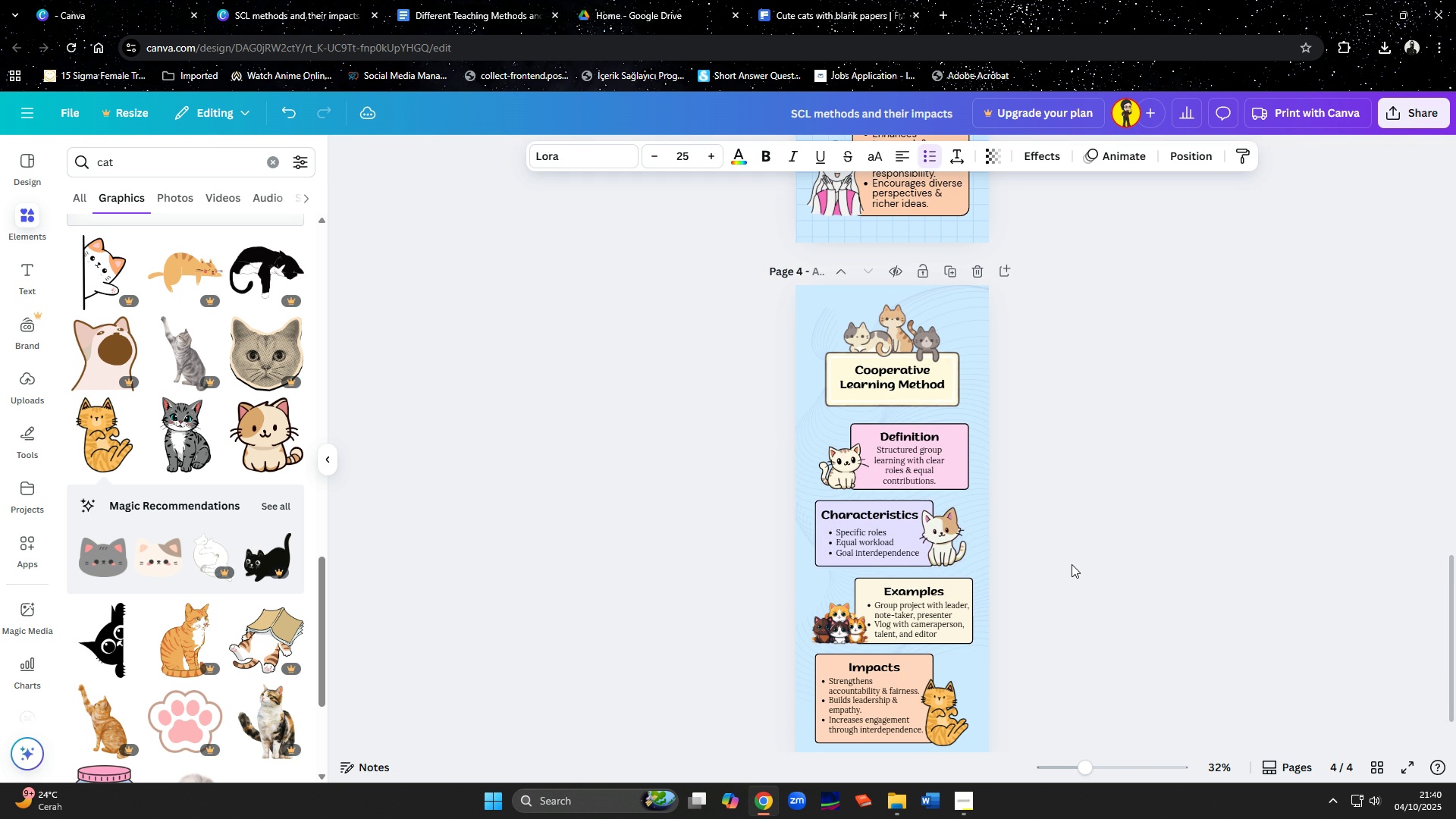 
key(ArrowDown)
 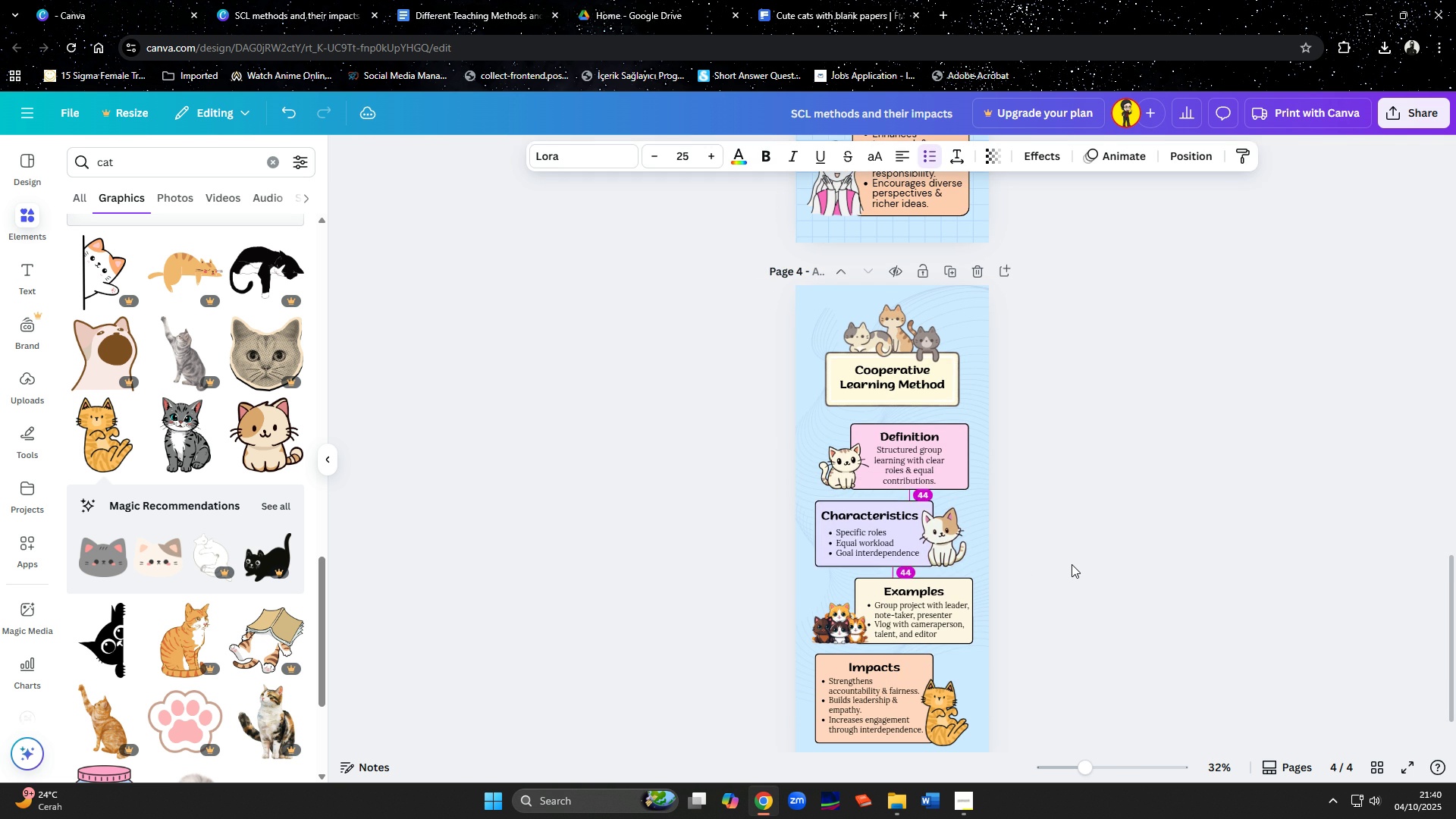 
key(ArrowDown)
 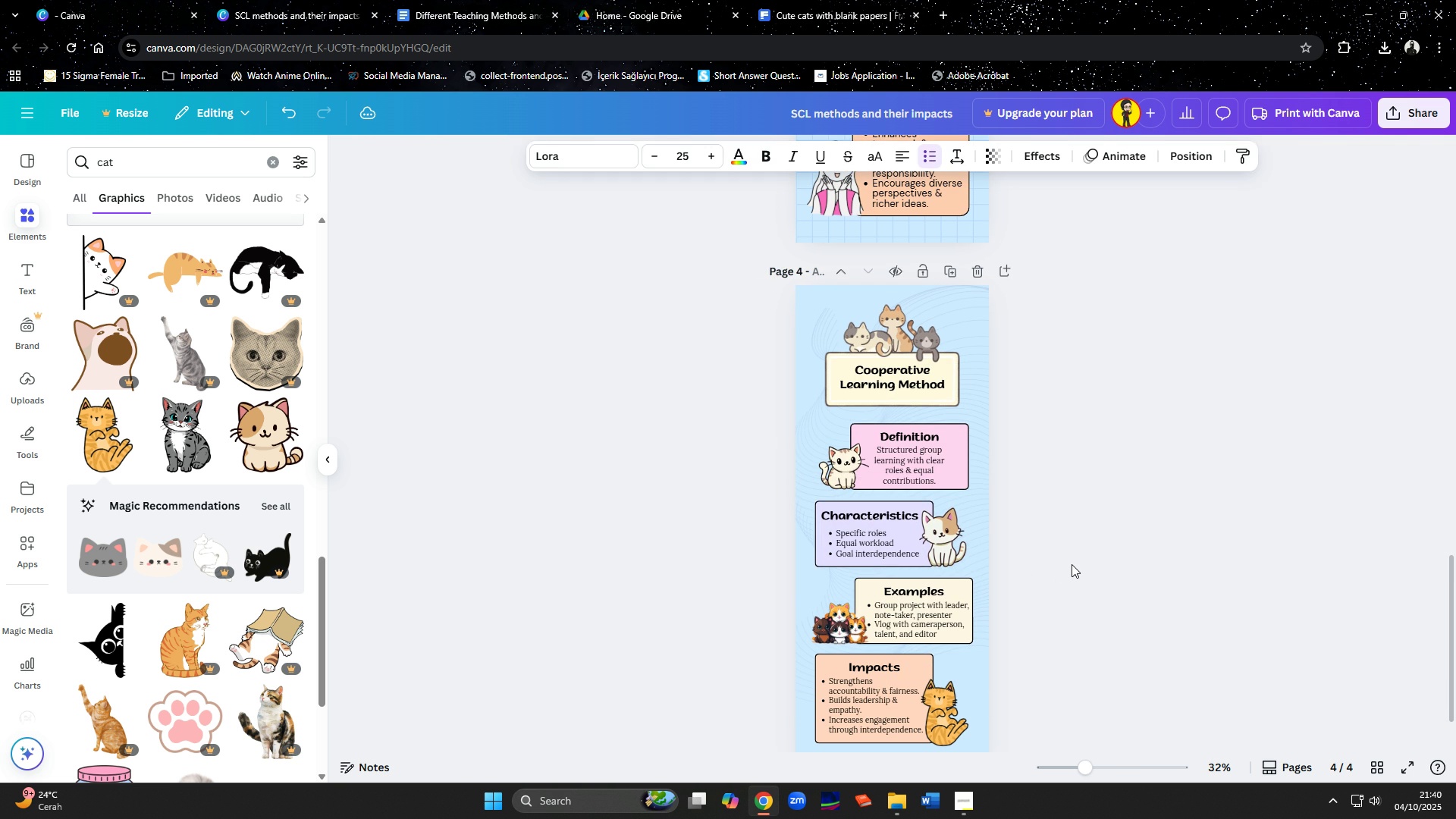 
key(ArrowDown)
 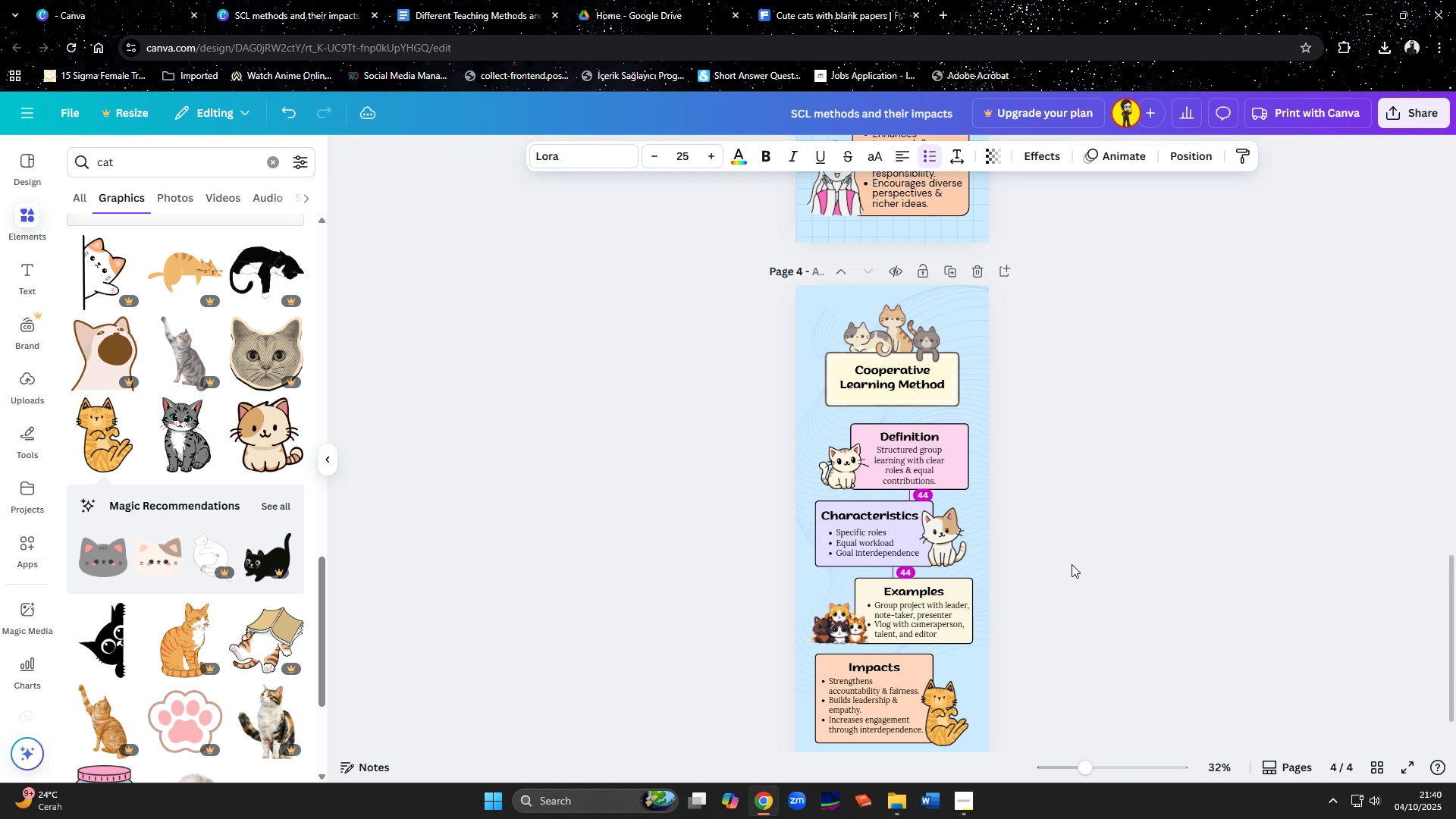 
key(ArrowUp)
 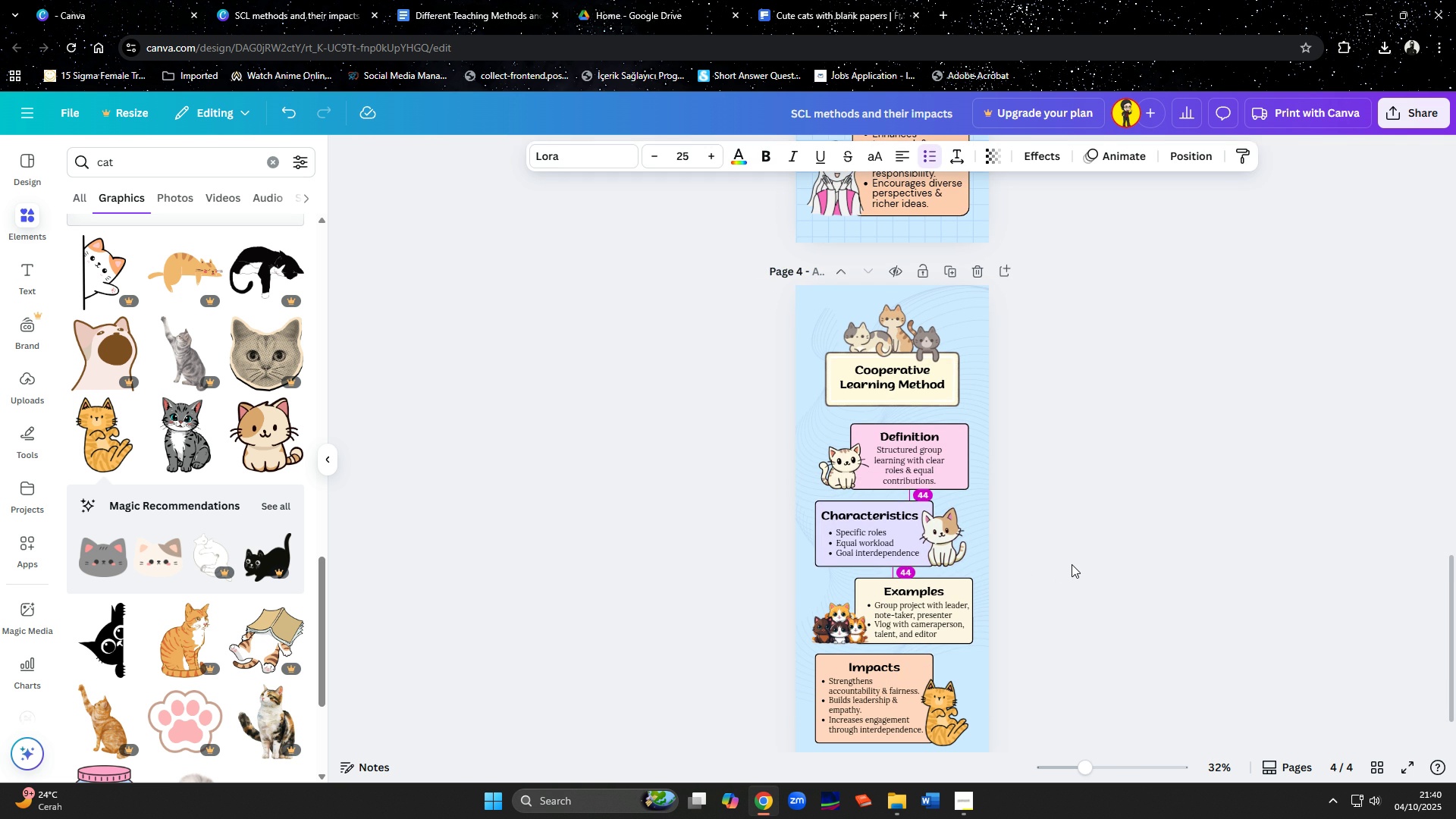 
key(ArrowDown)
 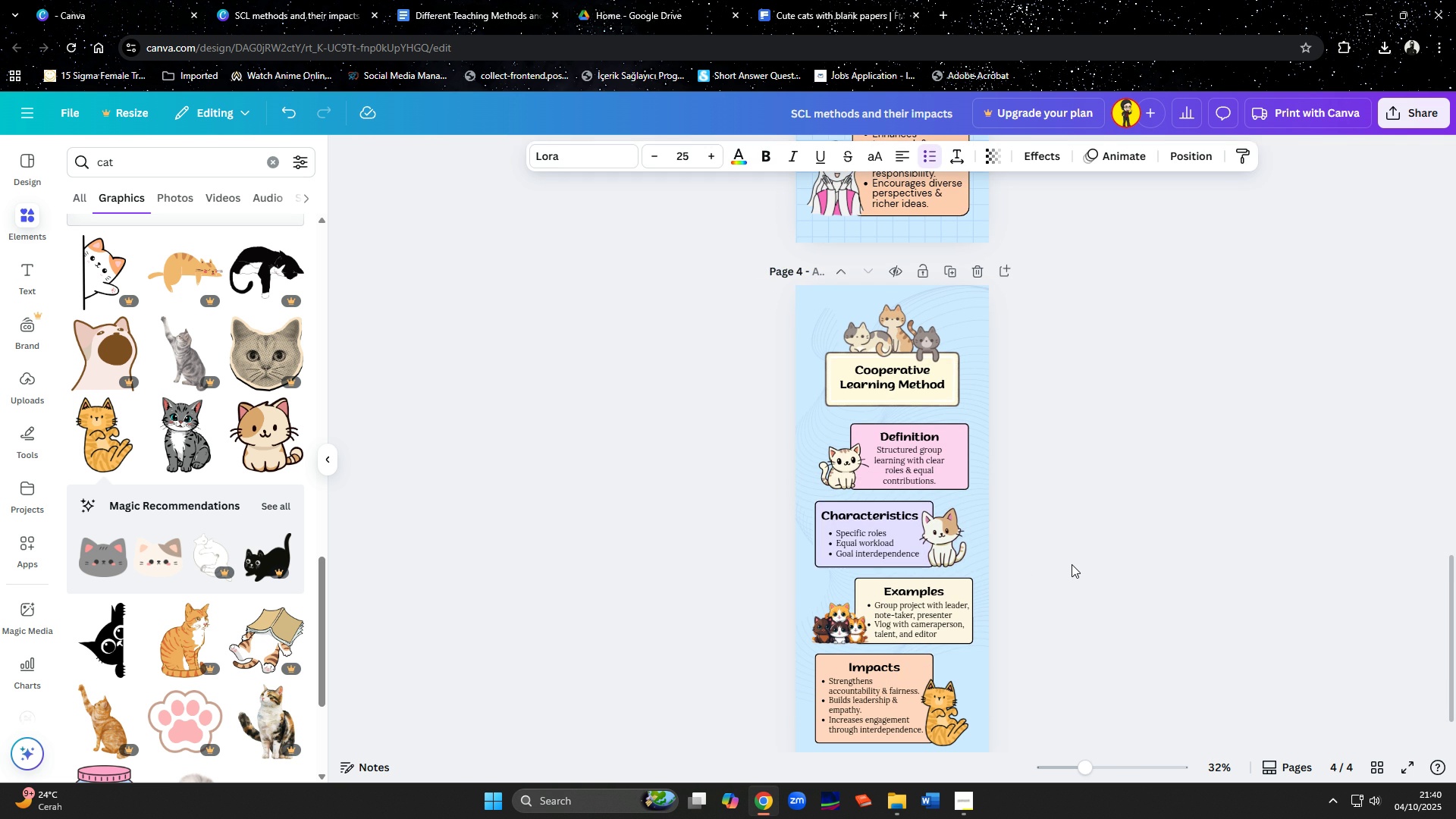 
key(ArrowDown)
 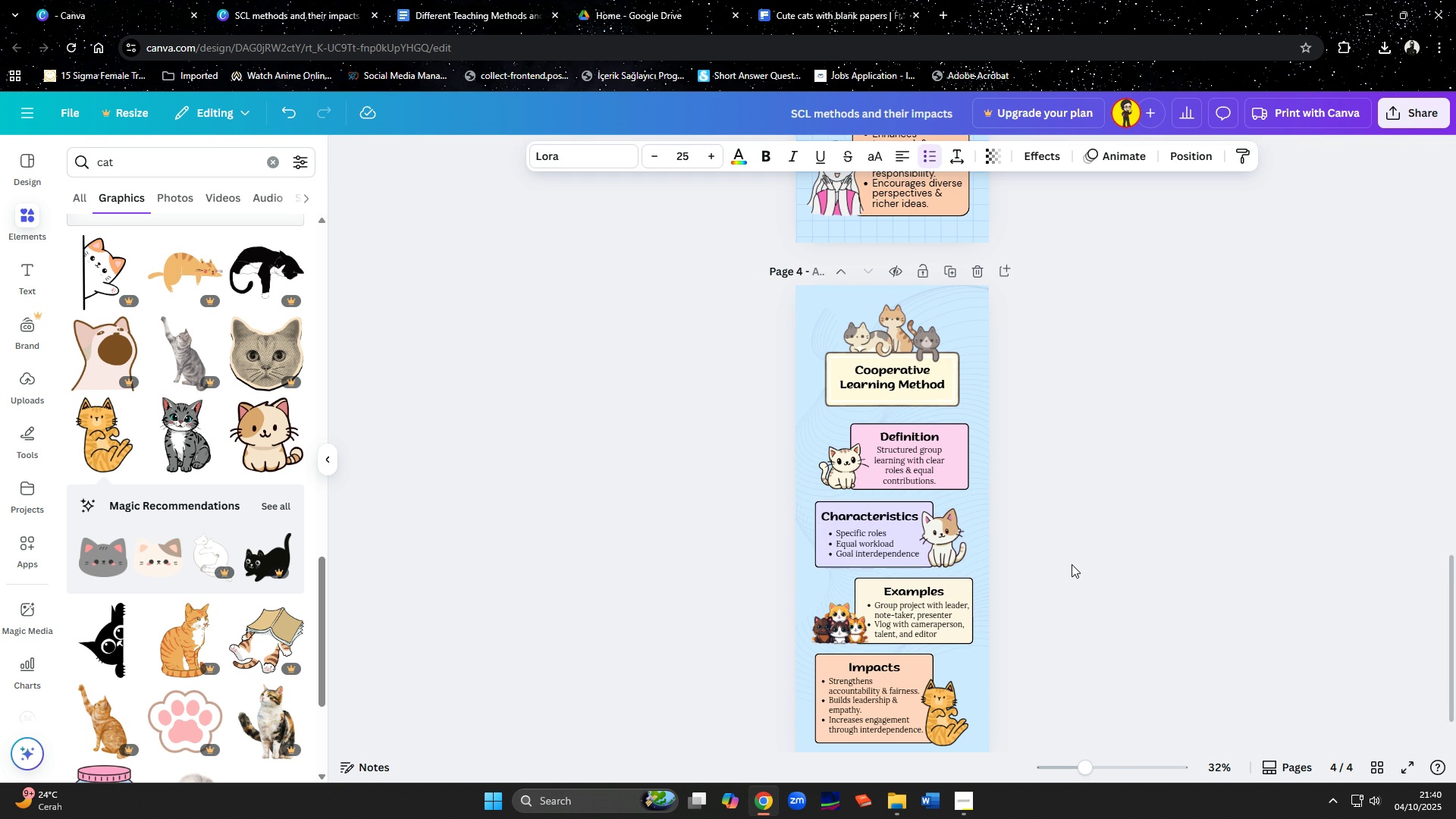 
key(ArrowDown)
 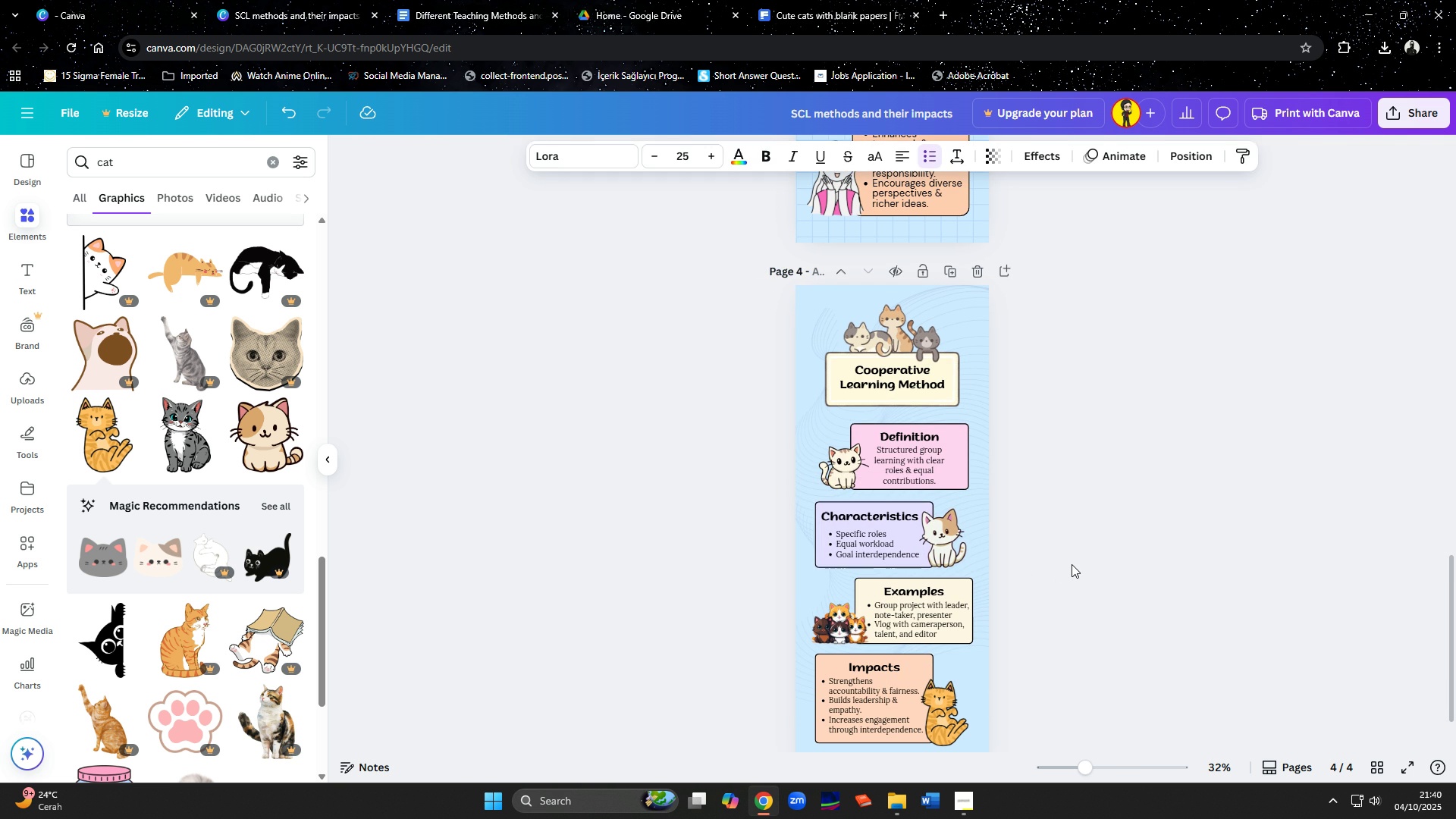 
key(ArrowDown)
 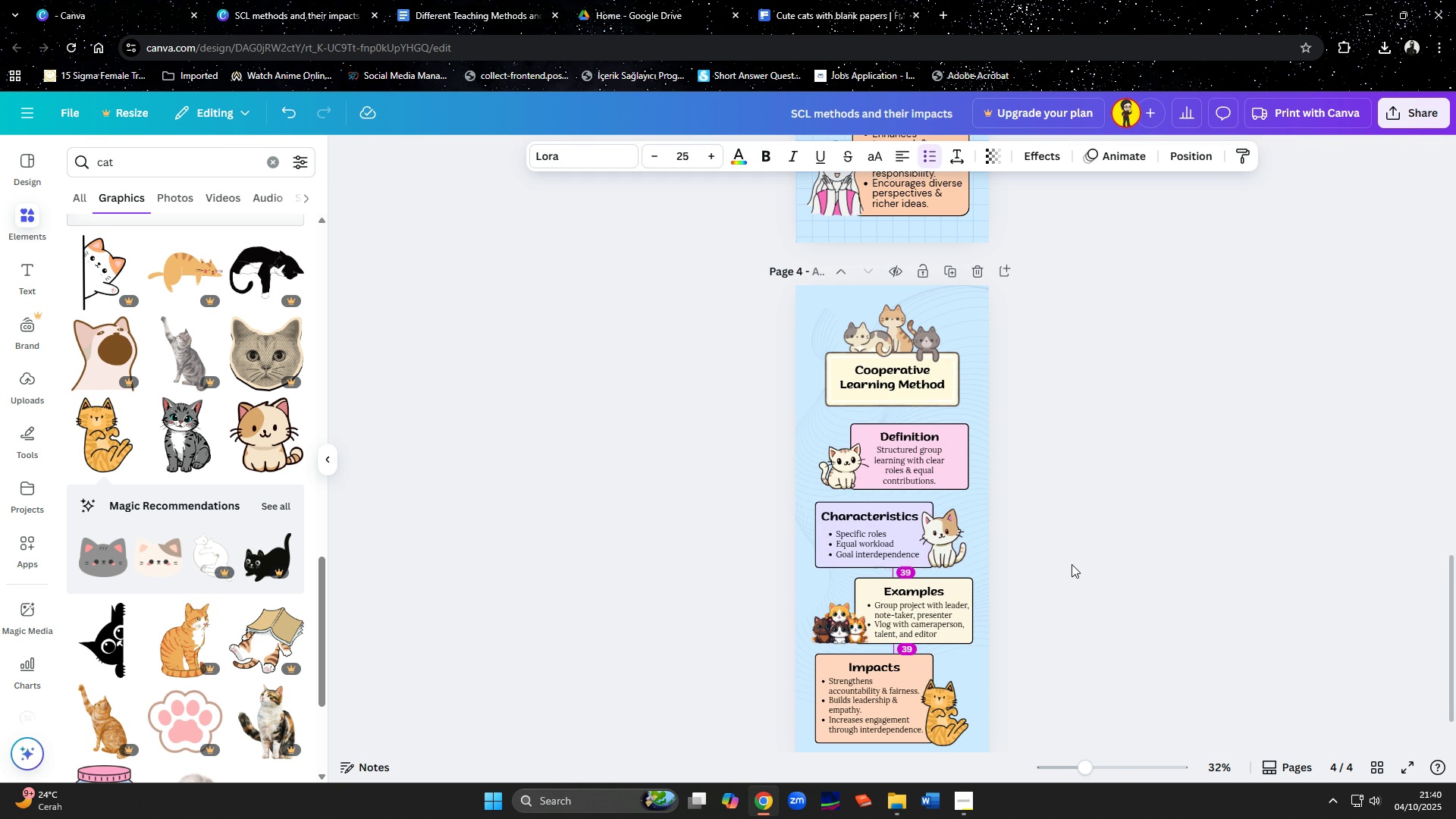 
key(ArrowDown)
 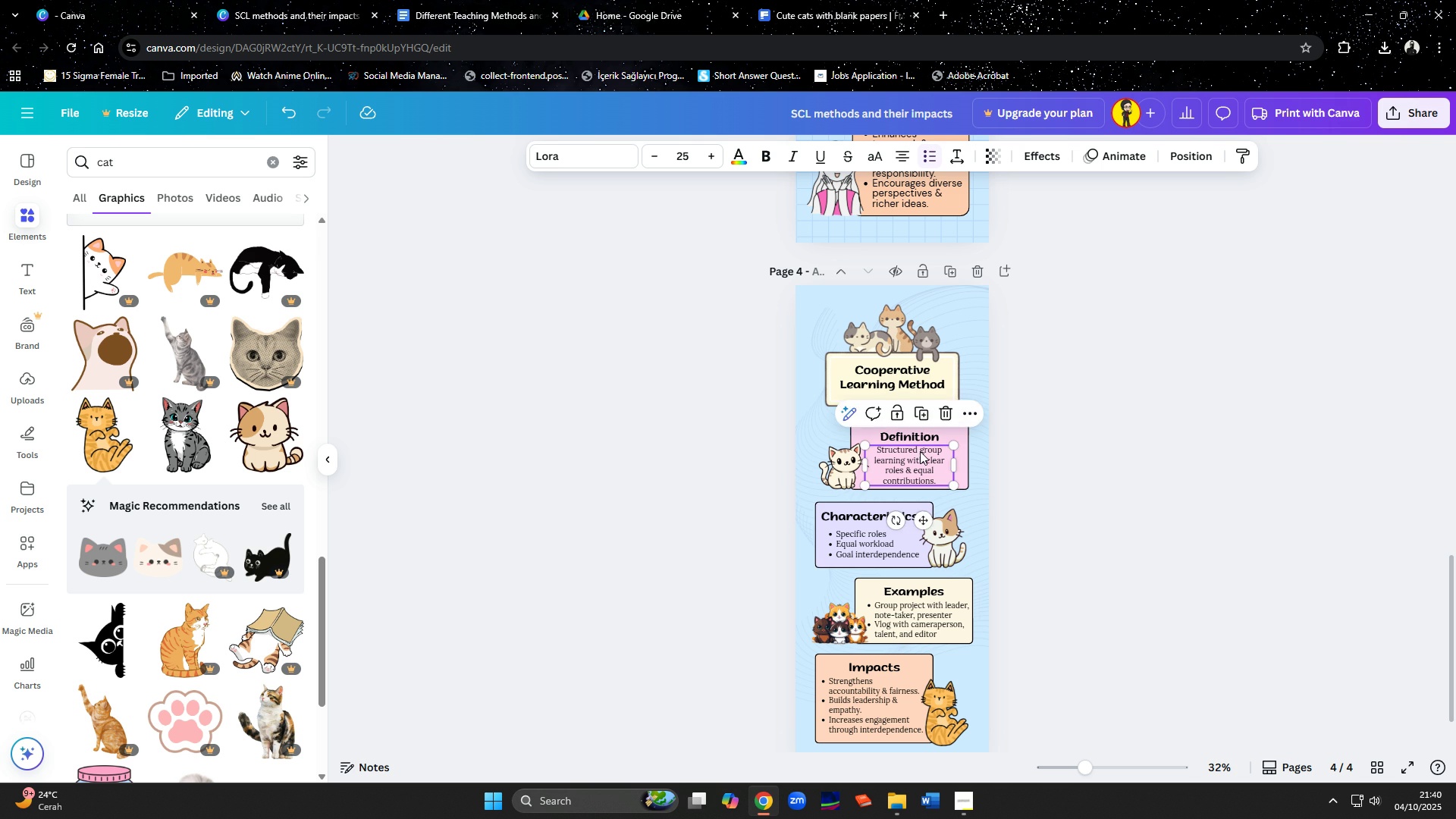 
left_click([920, 451])